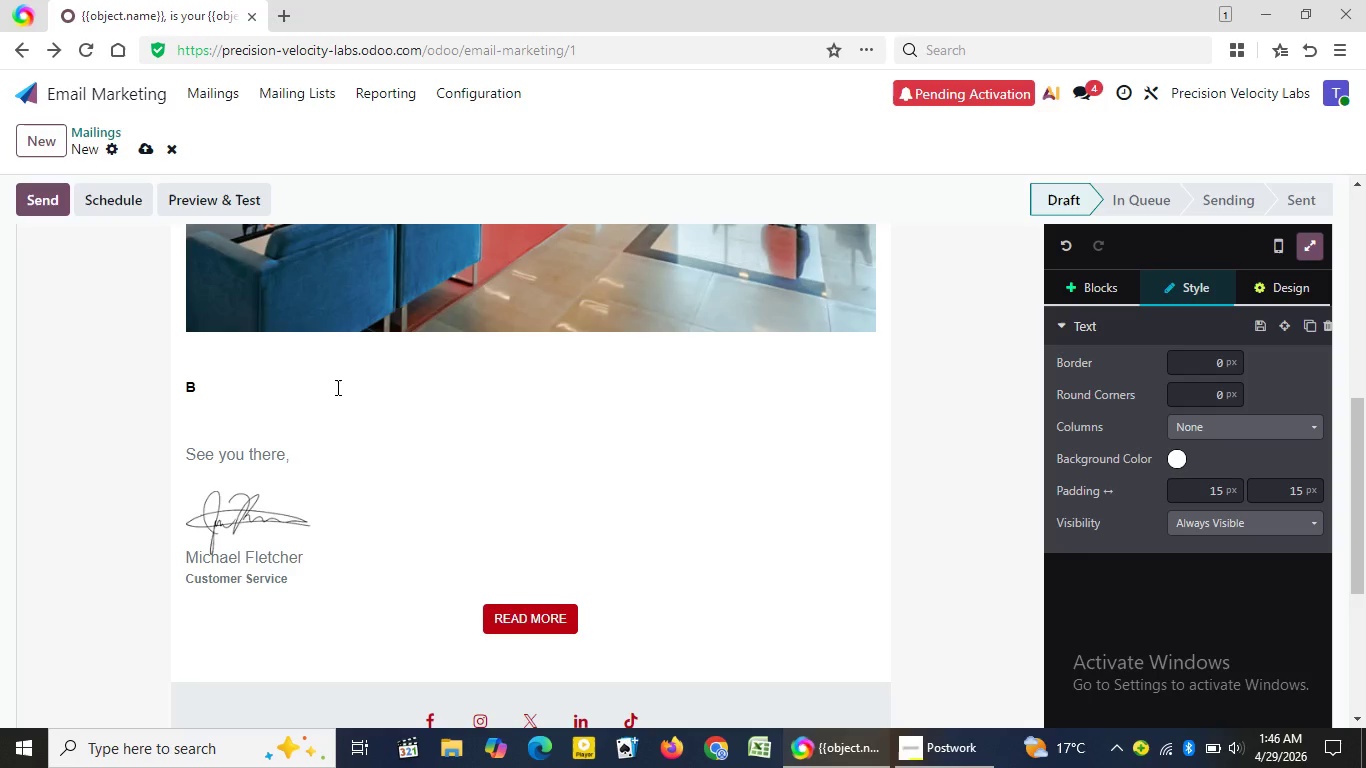 
key(Backspace)
 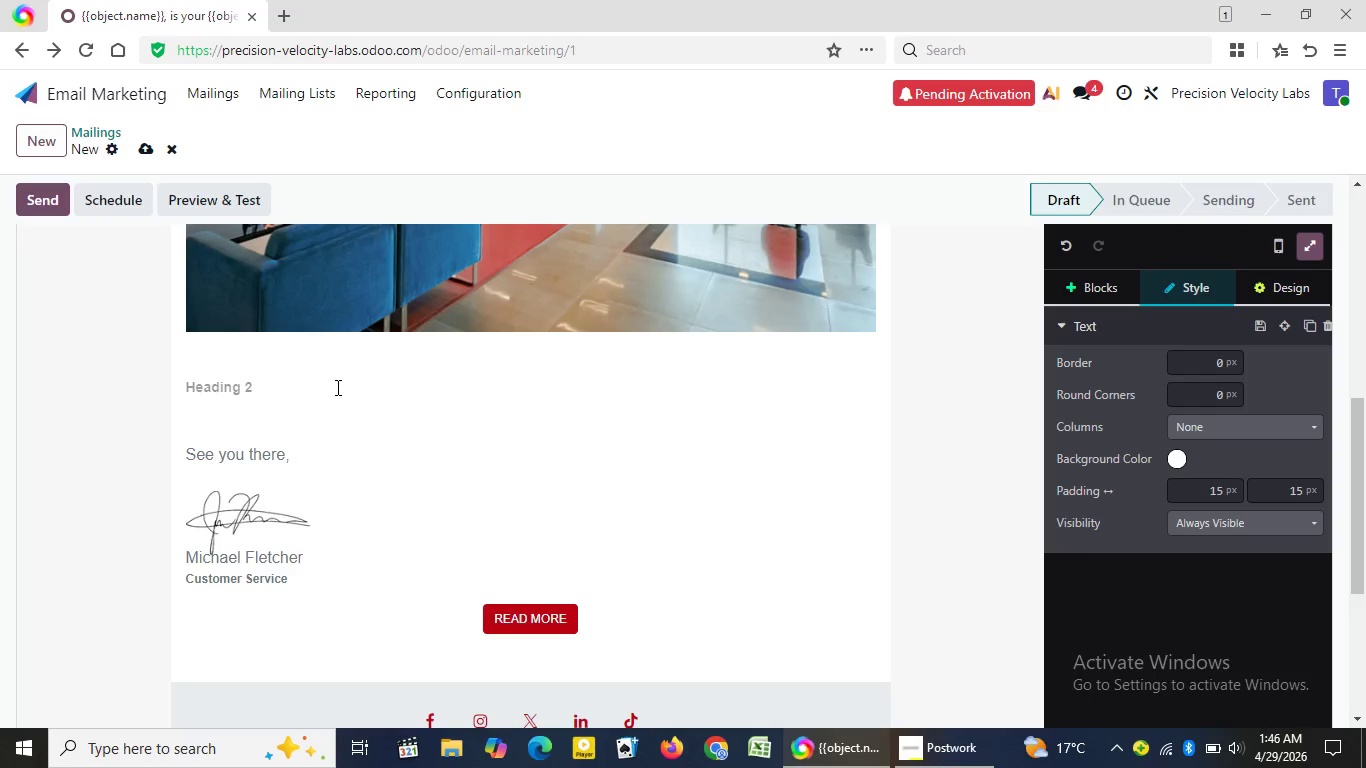 
key(Backspace)
 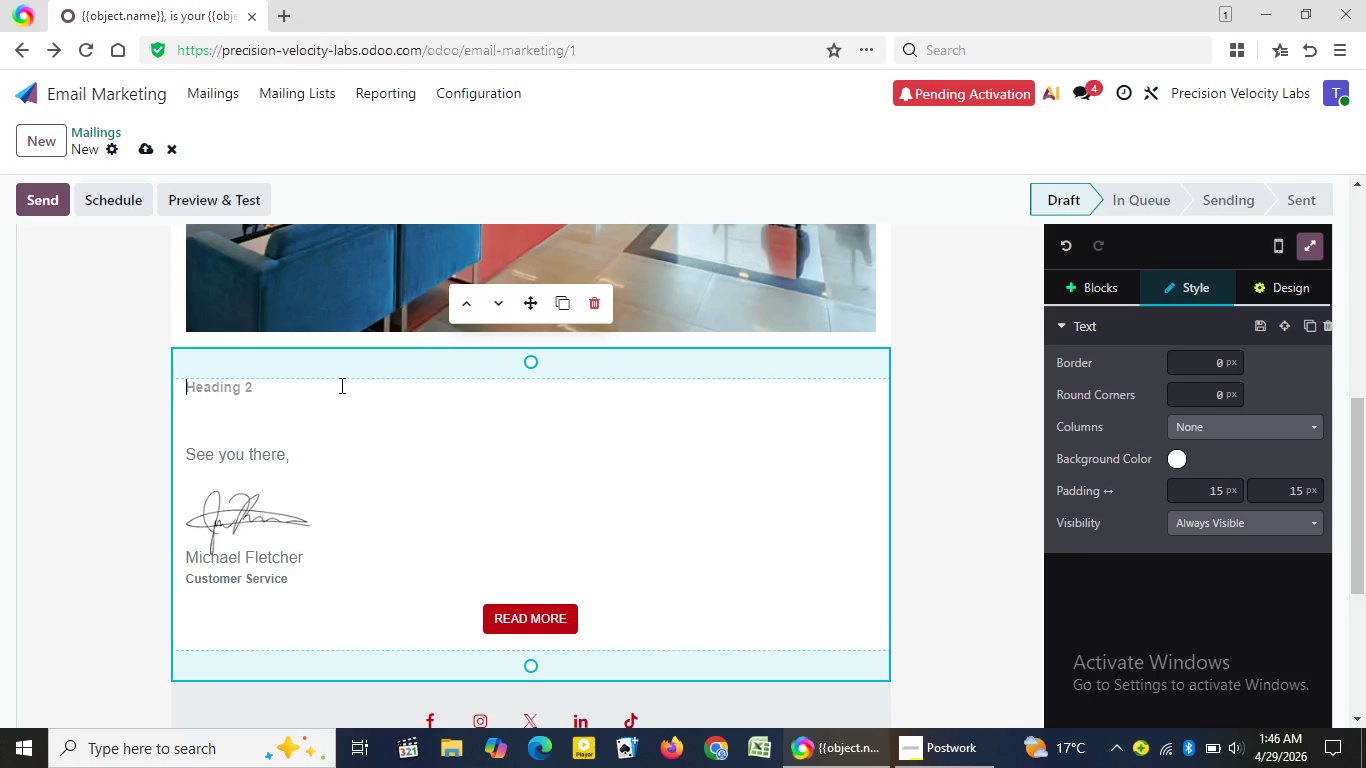 
wait(20.92)
 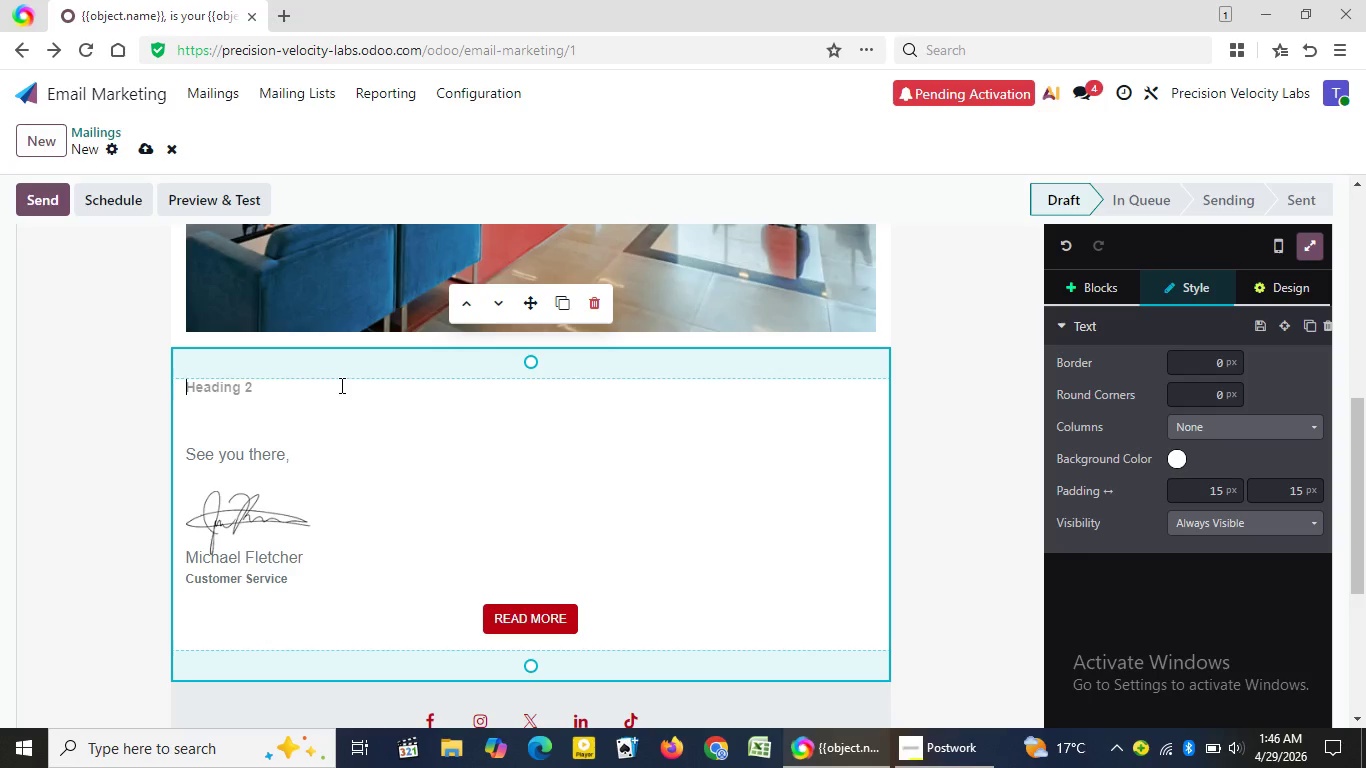 
left_click([929, 760])